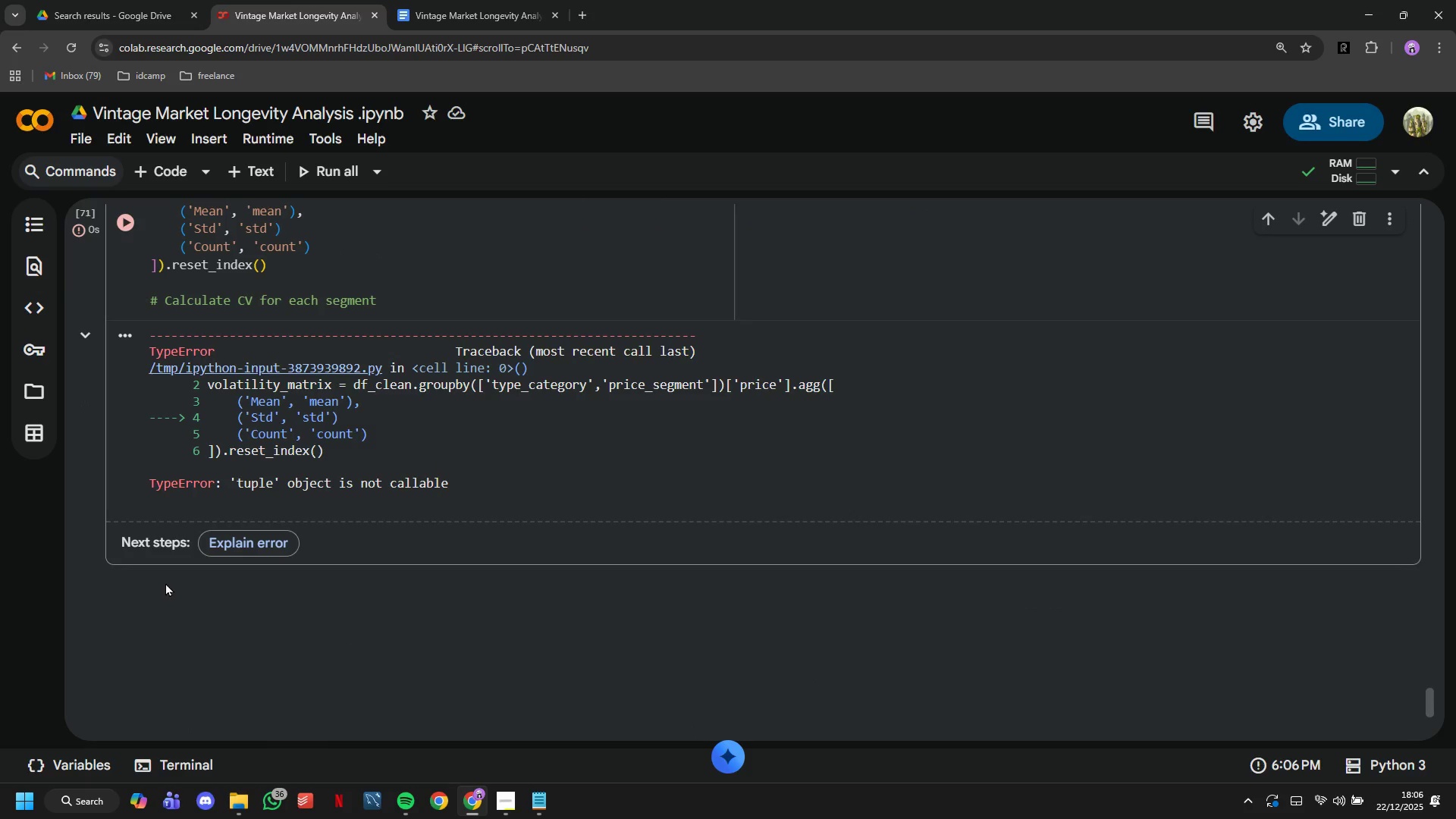 
scroll: coordinate [165, 582], scroll_direction: up, amount: 2.0
 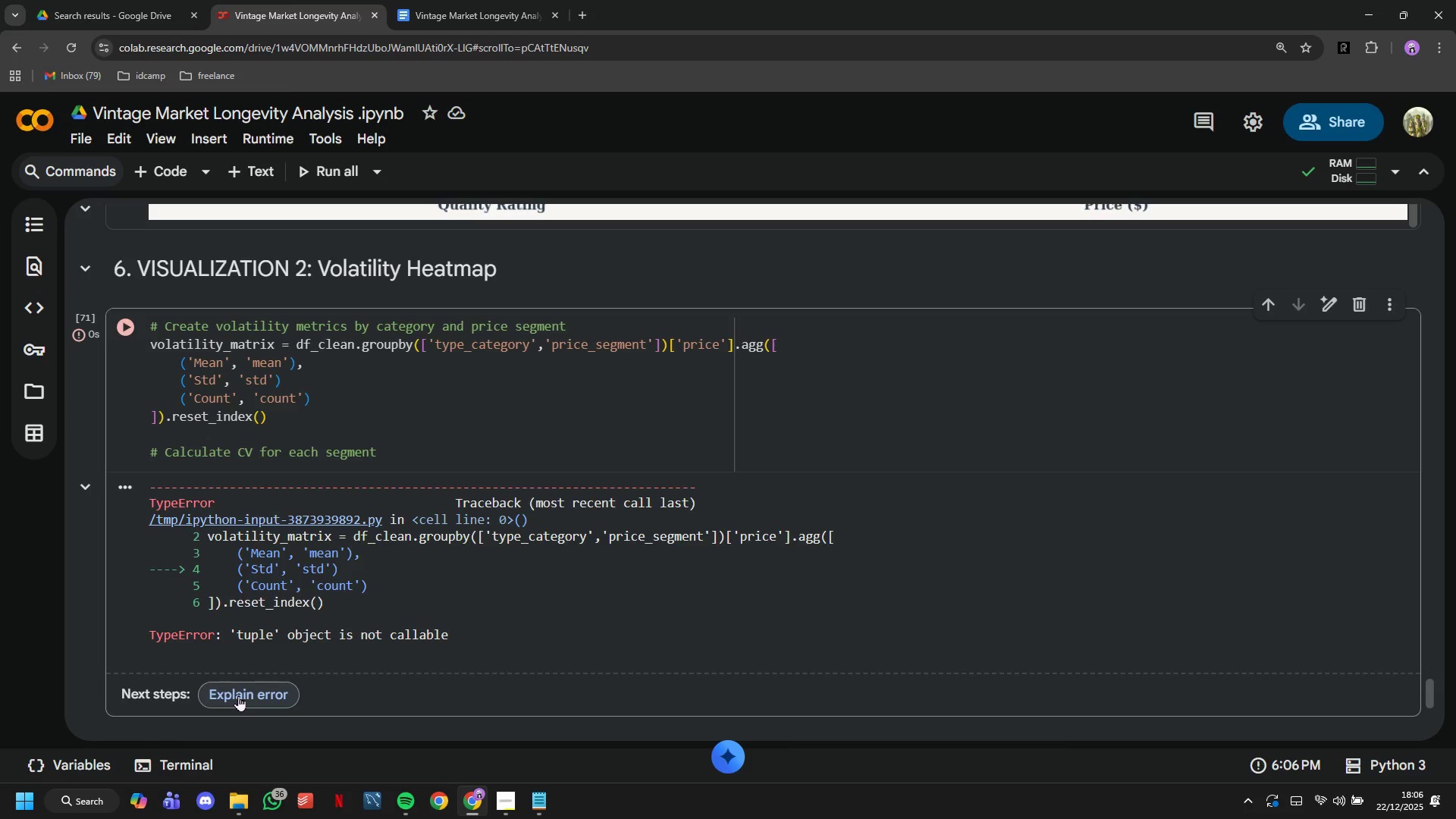 
wait(18.76)
 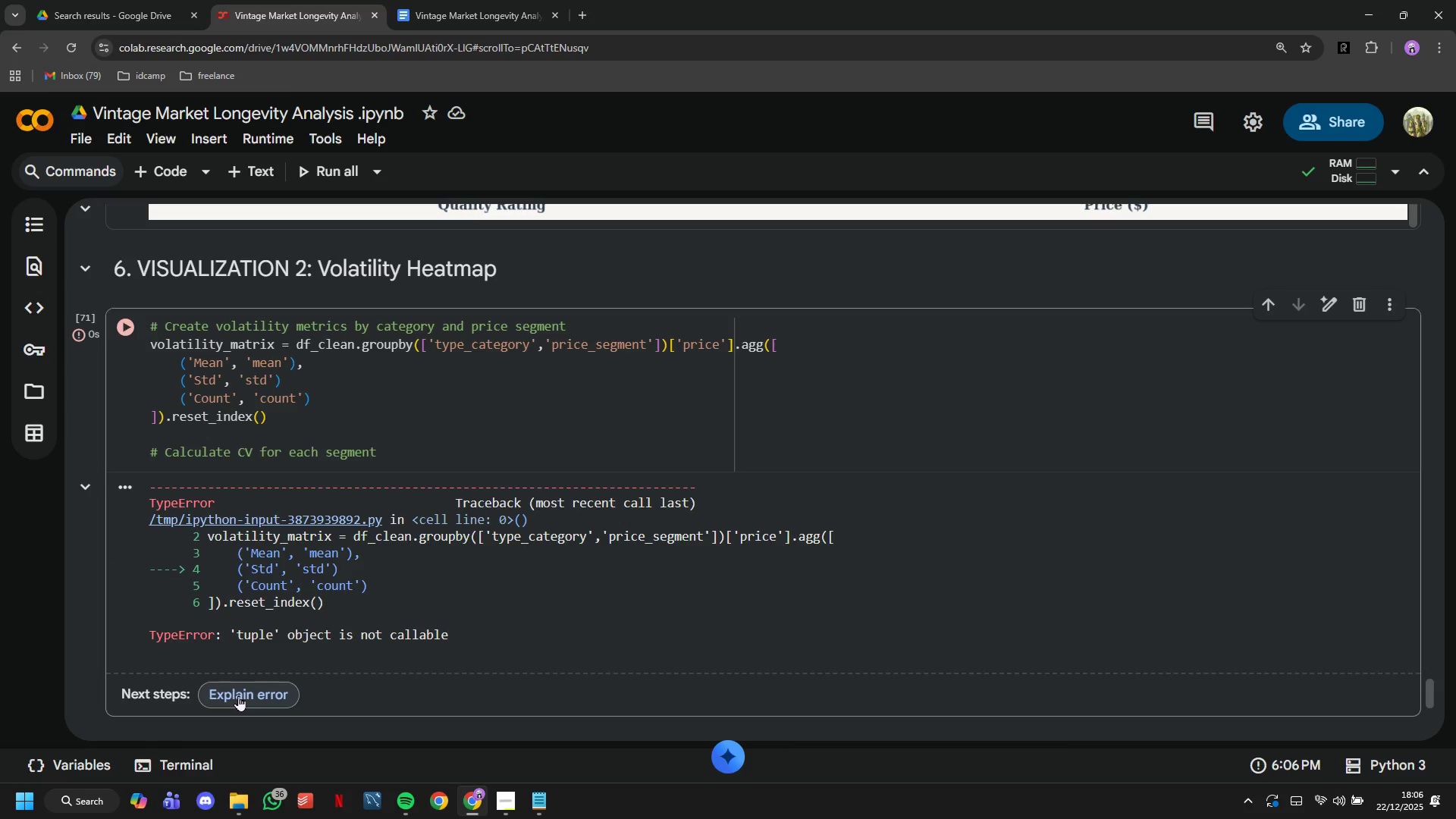 
left_click([513, 806])